 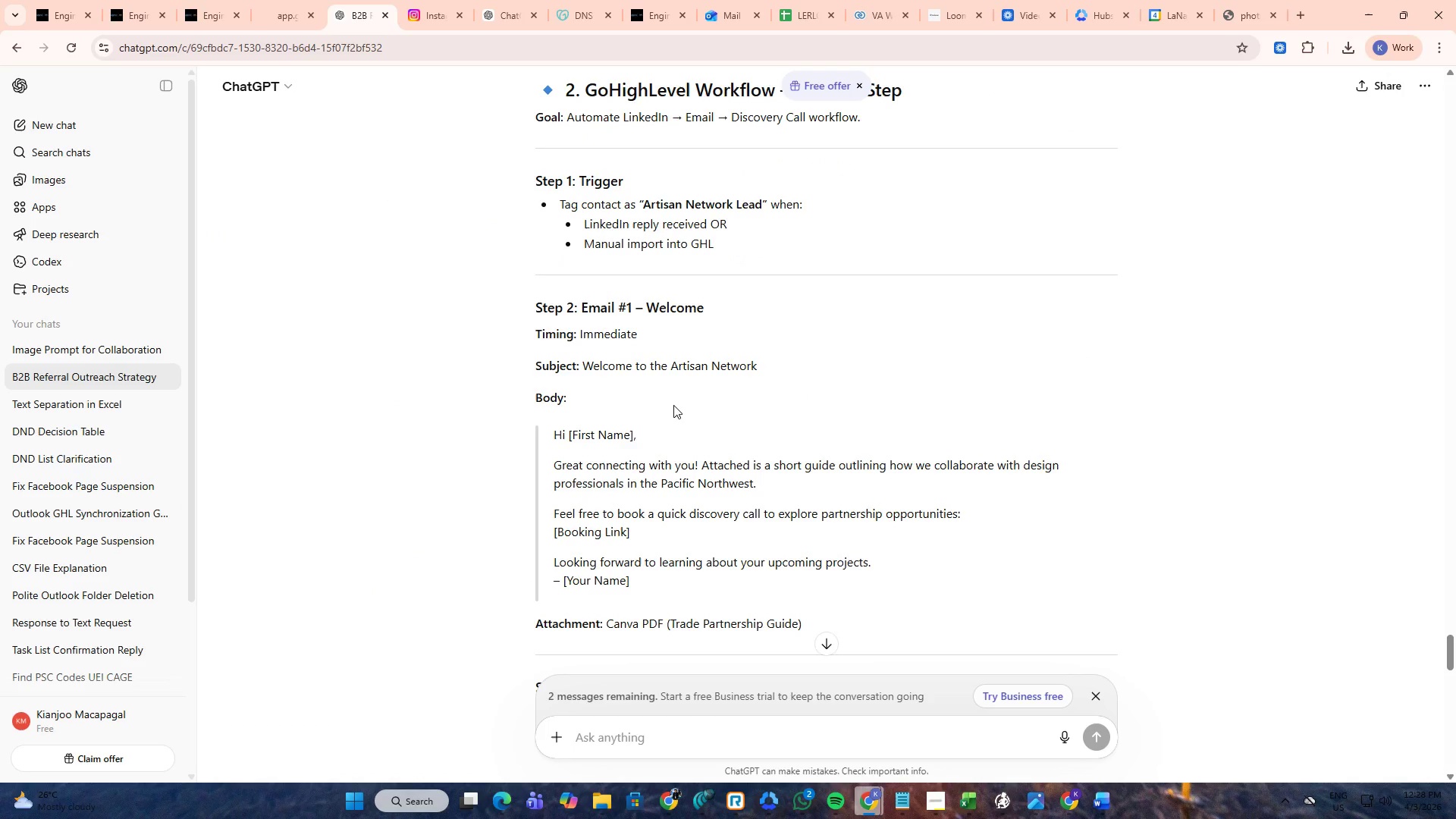 
scroll: coordinate [673, 405], scroll_direction: up, amount: 1.0
 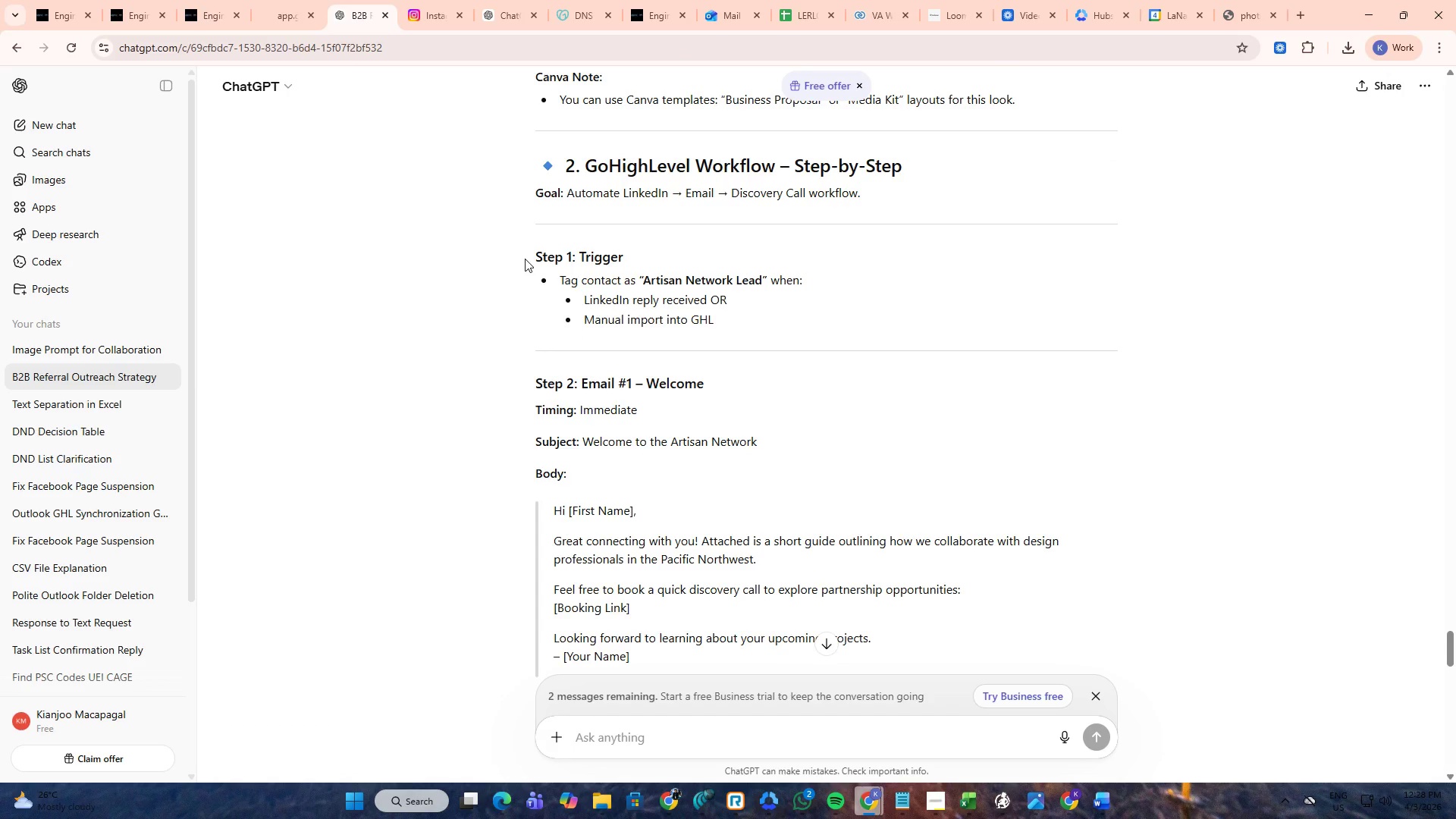 
left_click_drag(start_coordinate=[527, 253], to_coordinate=[768, 490])
 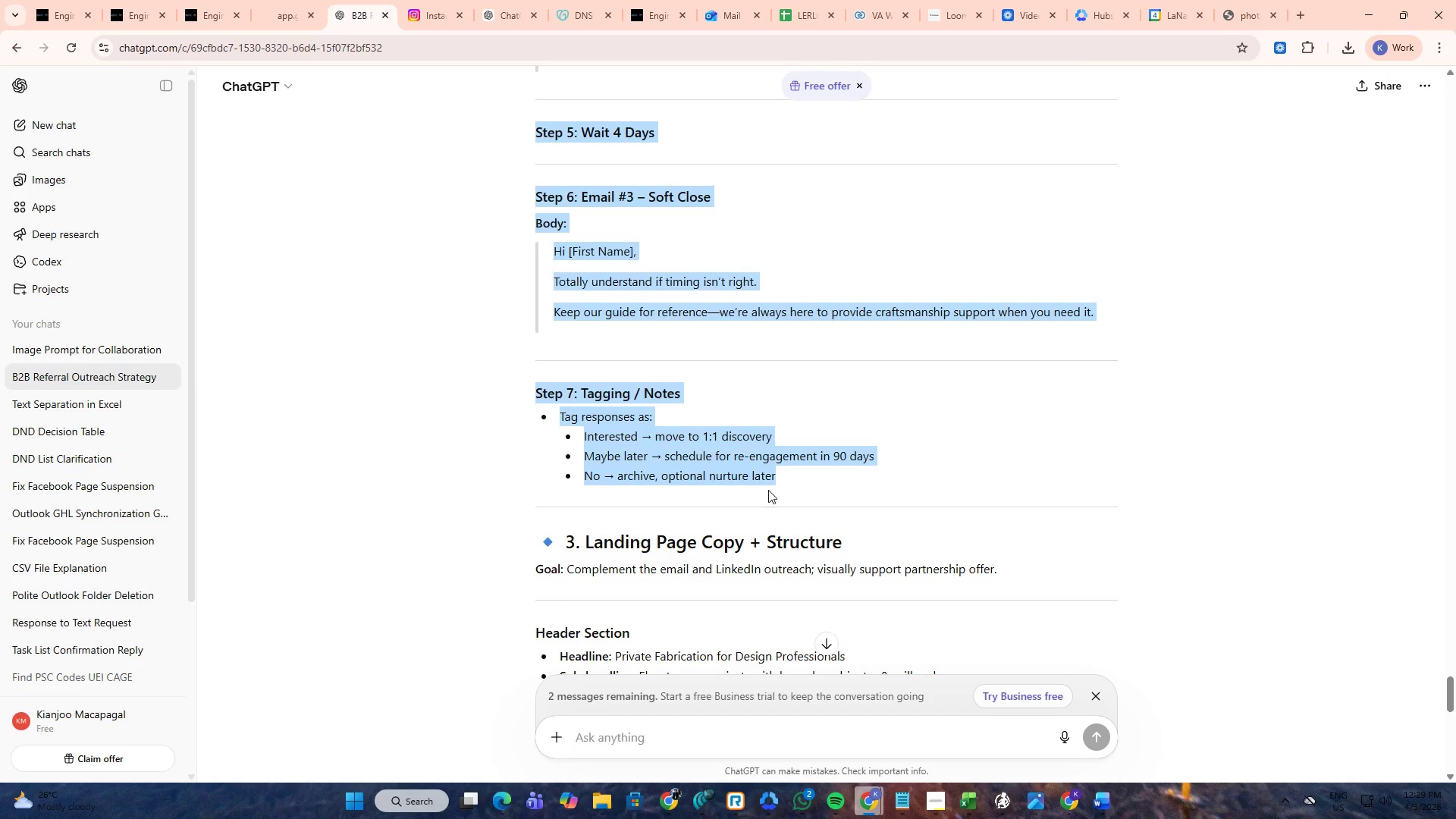 
scroll: coordinate [802, 553], scroll_direction: down, amount: 9.0
 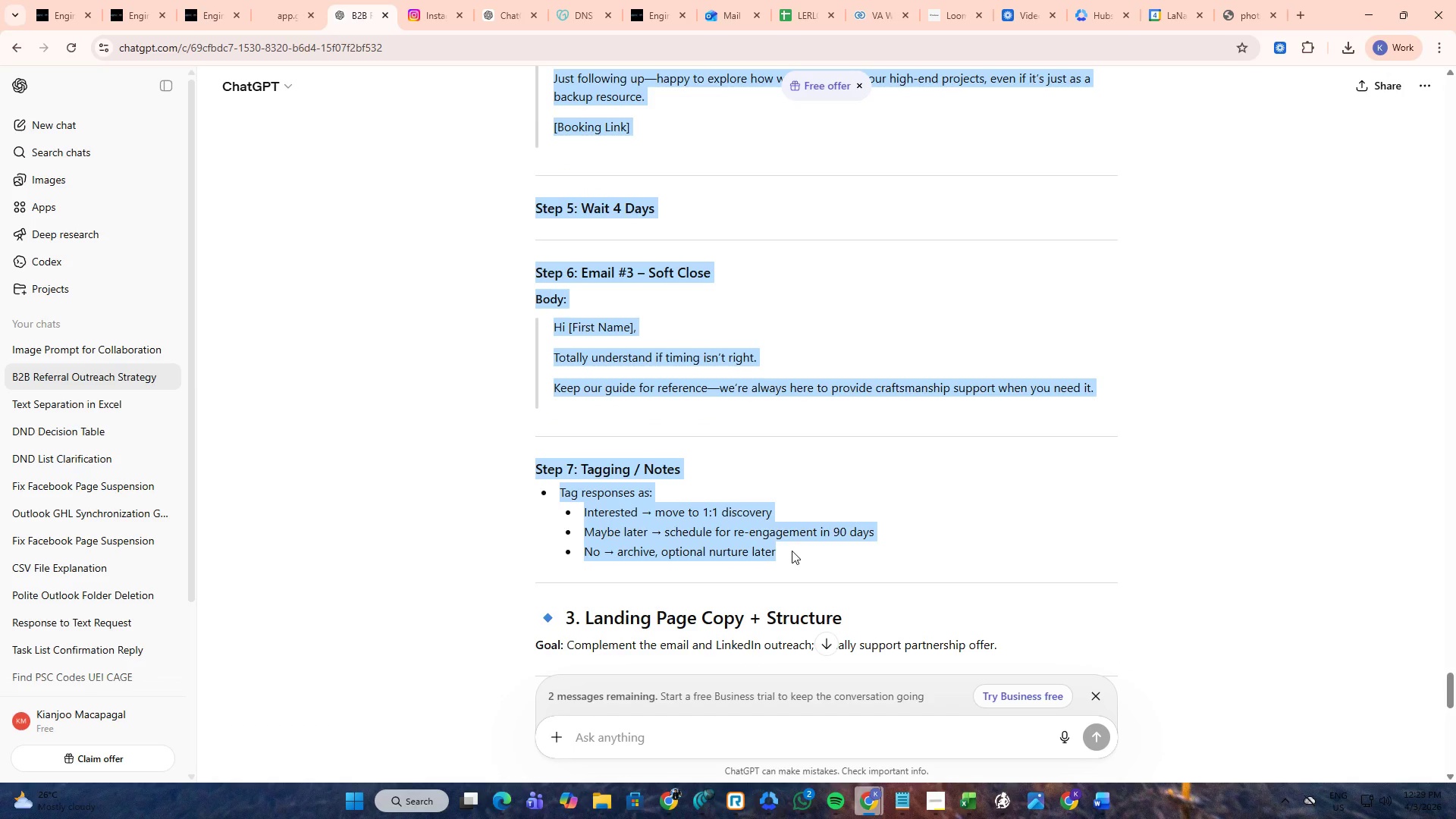 
scroll: coordinate [792, 551], scroll_direction: down, amount: 1.0
 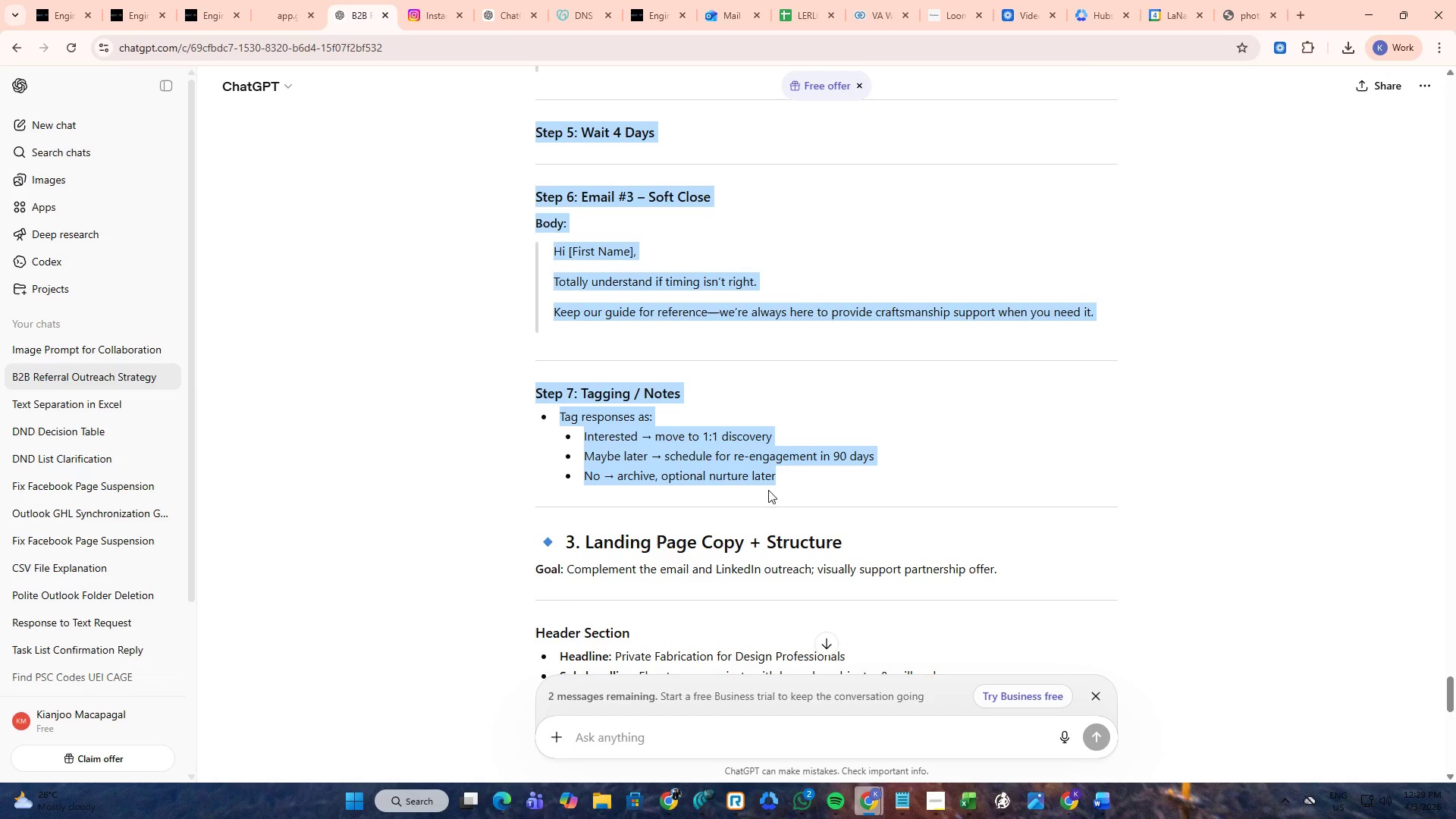 
wait(7.73)
 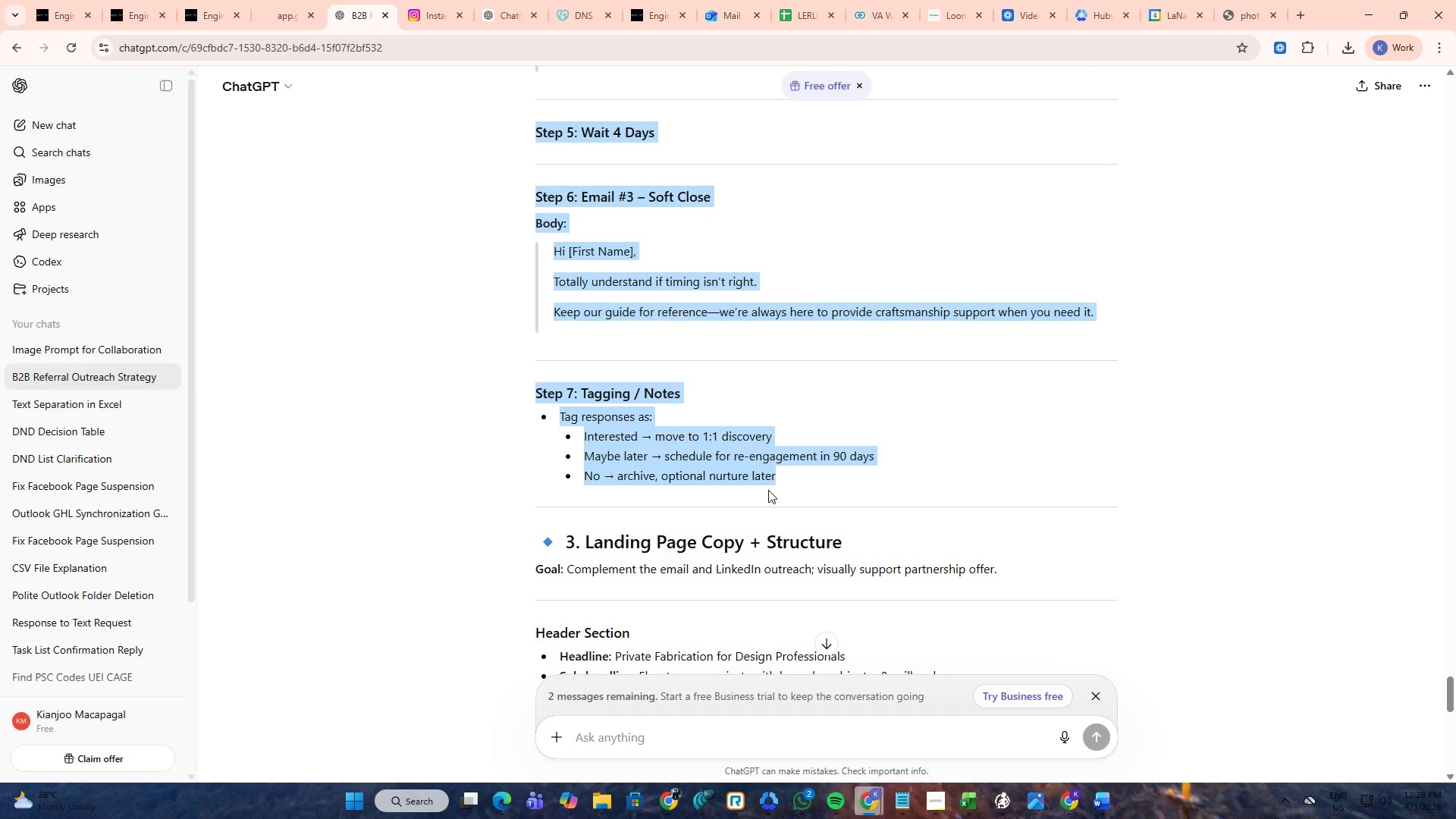 
key(Control+C)
 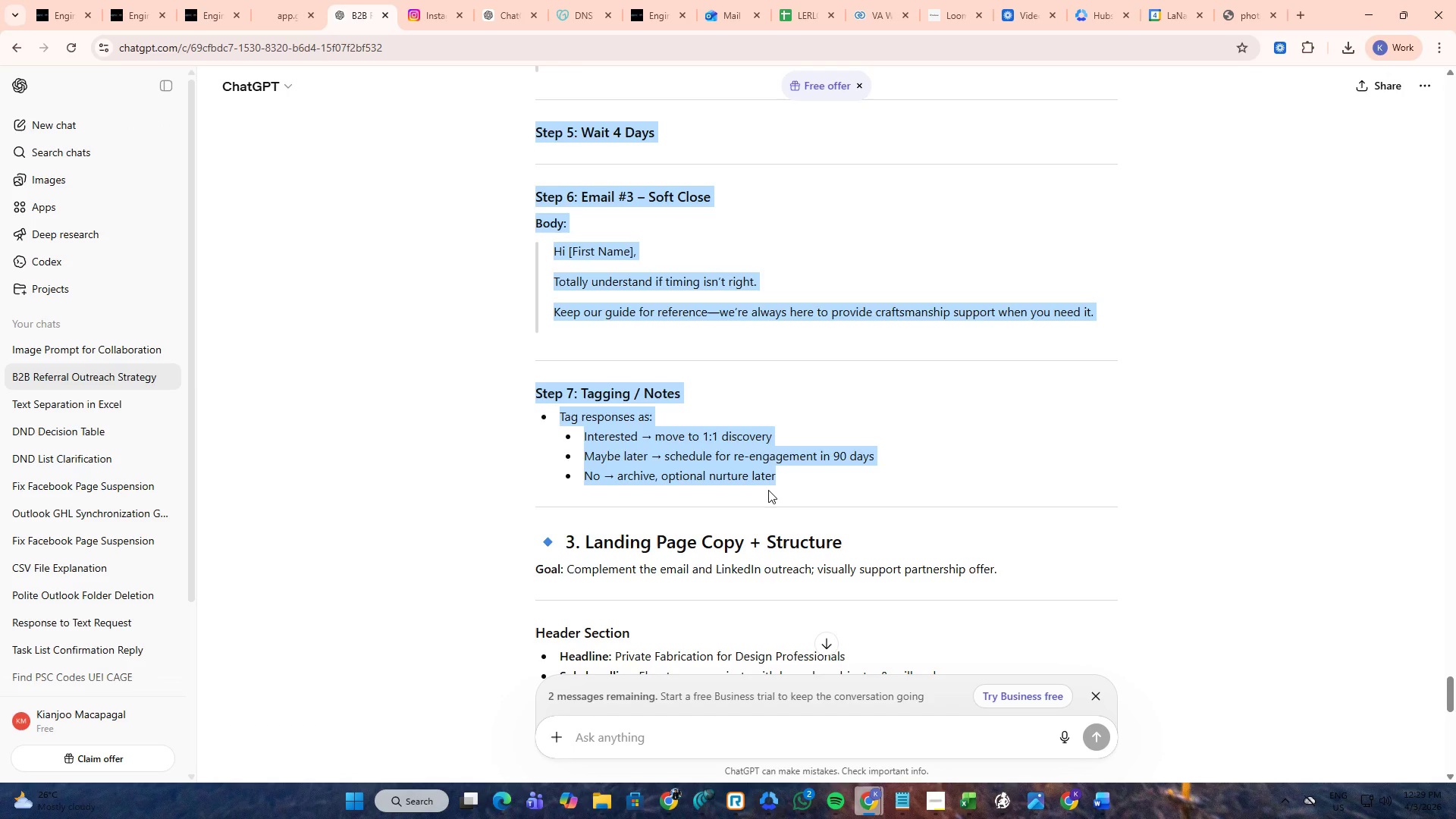 
scroll: coordinate [768, 490], scroll_direction: down, amount: 6.0
 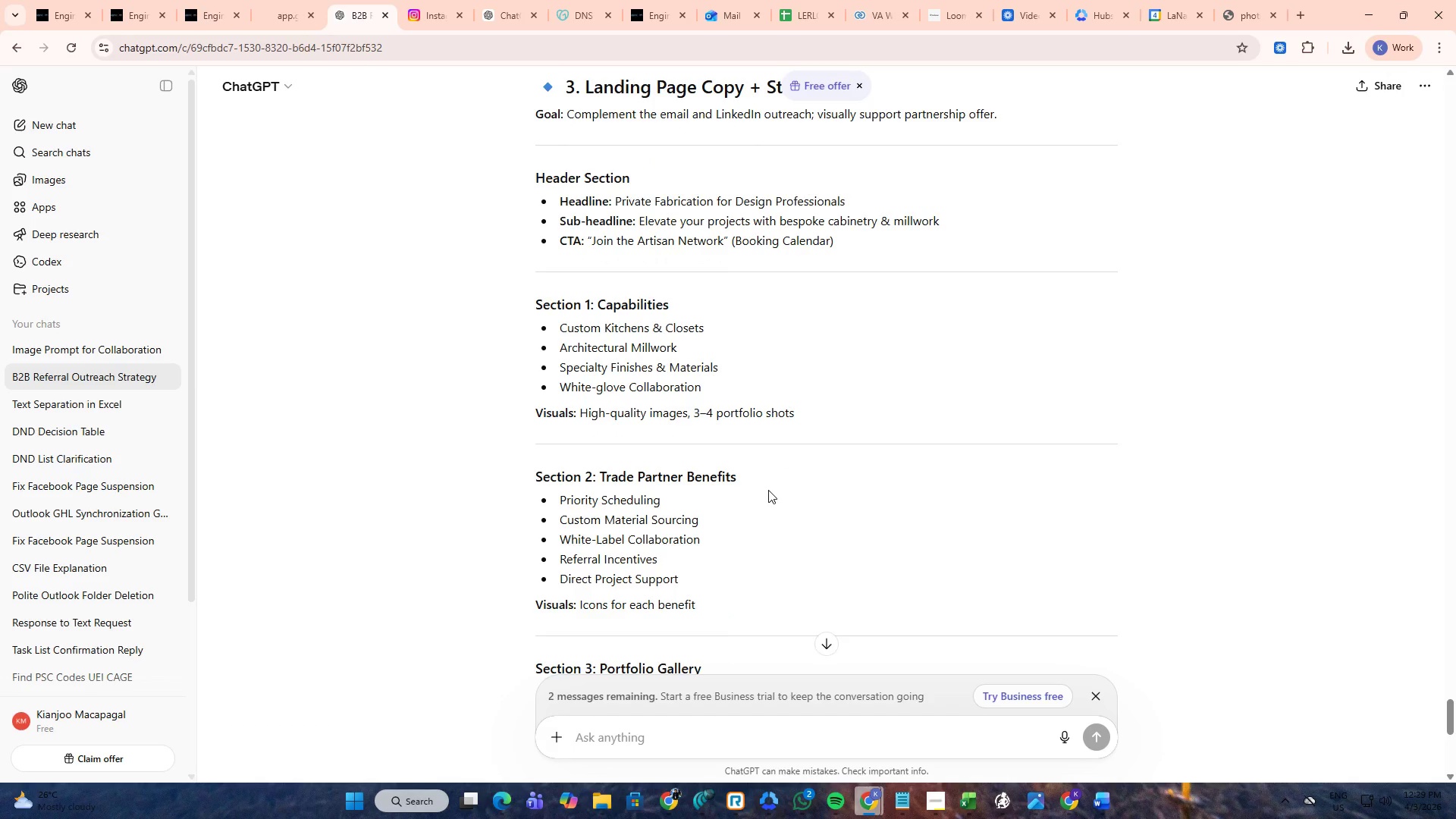 
scroll: coordinate [768, 490], scroll_direction: up, amount: 2.0
 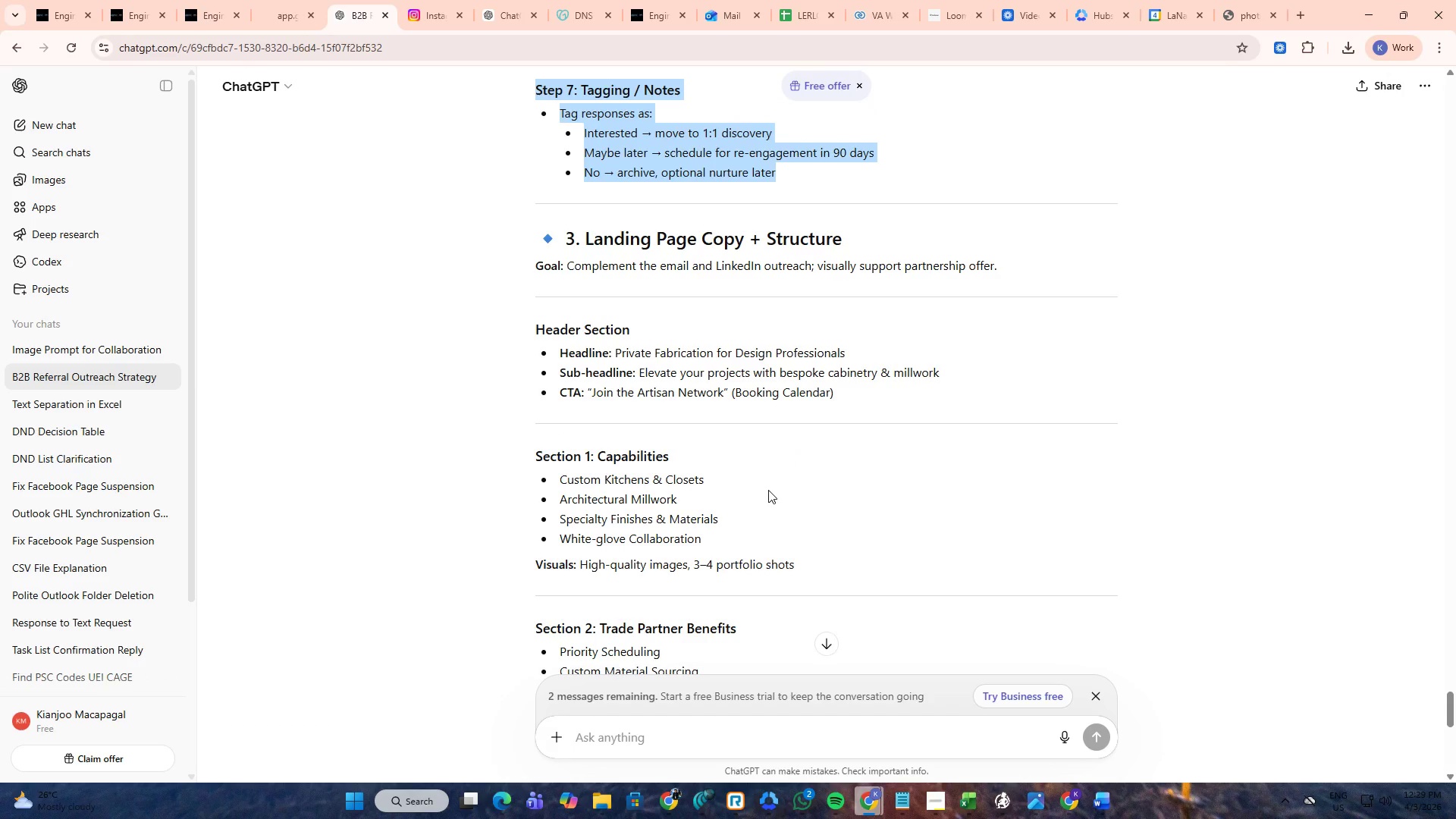 
scroll: coordinate [768, 490], scroll_direction: down, amount: 10.0
 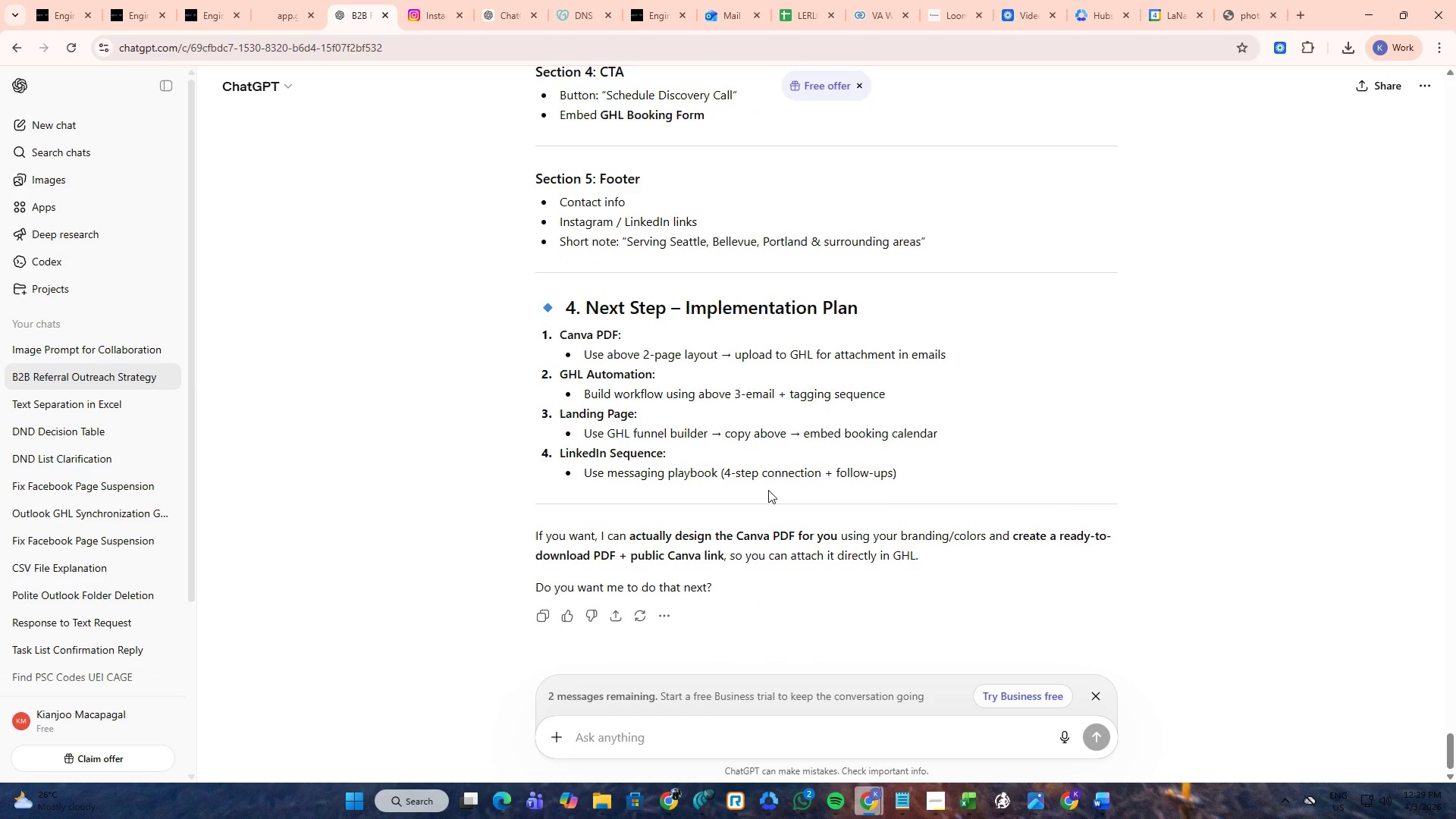 
key(Alt+AltLeft)
 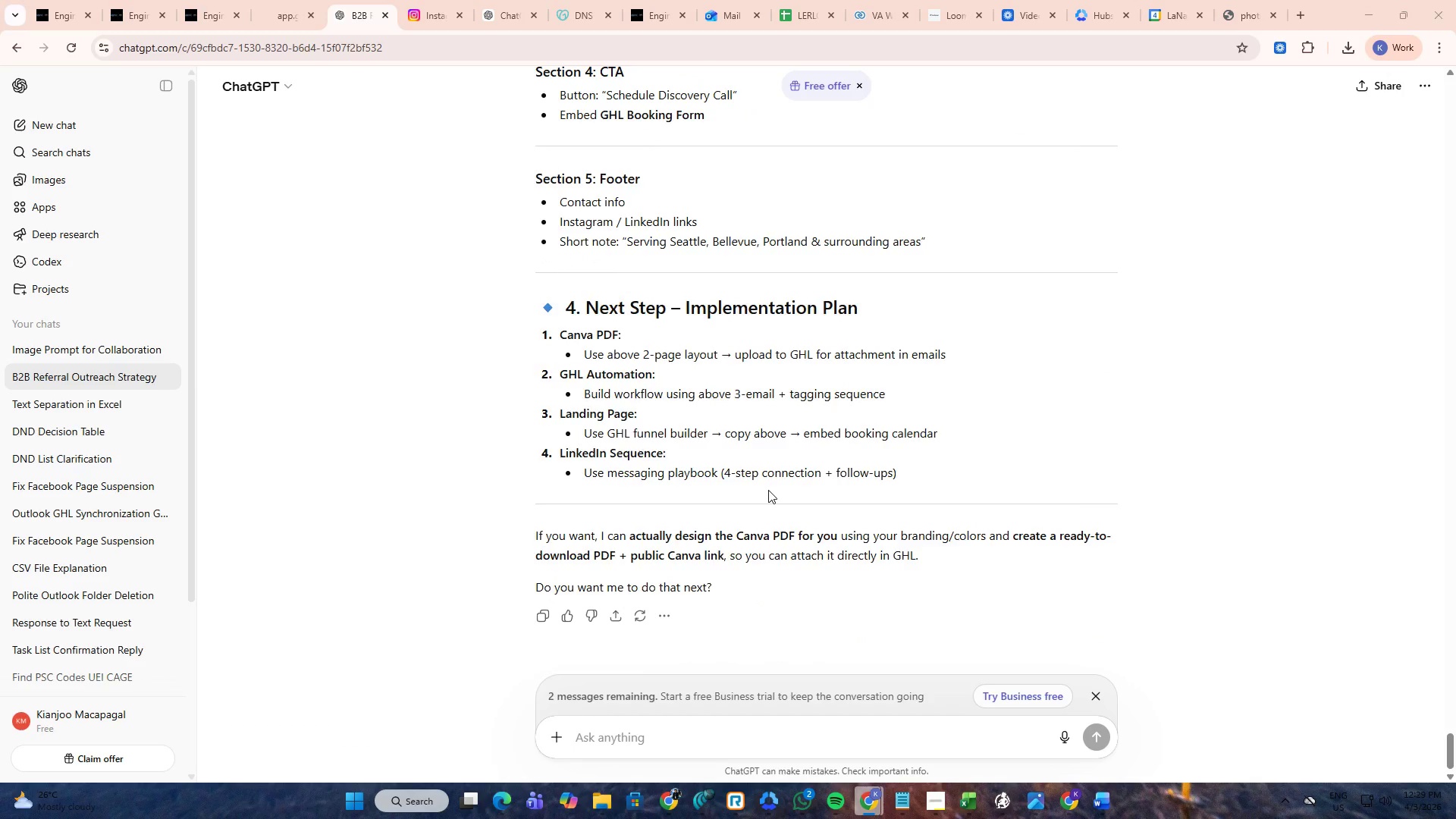 
key(Alt+Tab)